 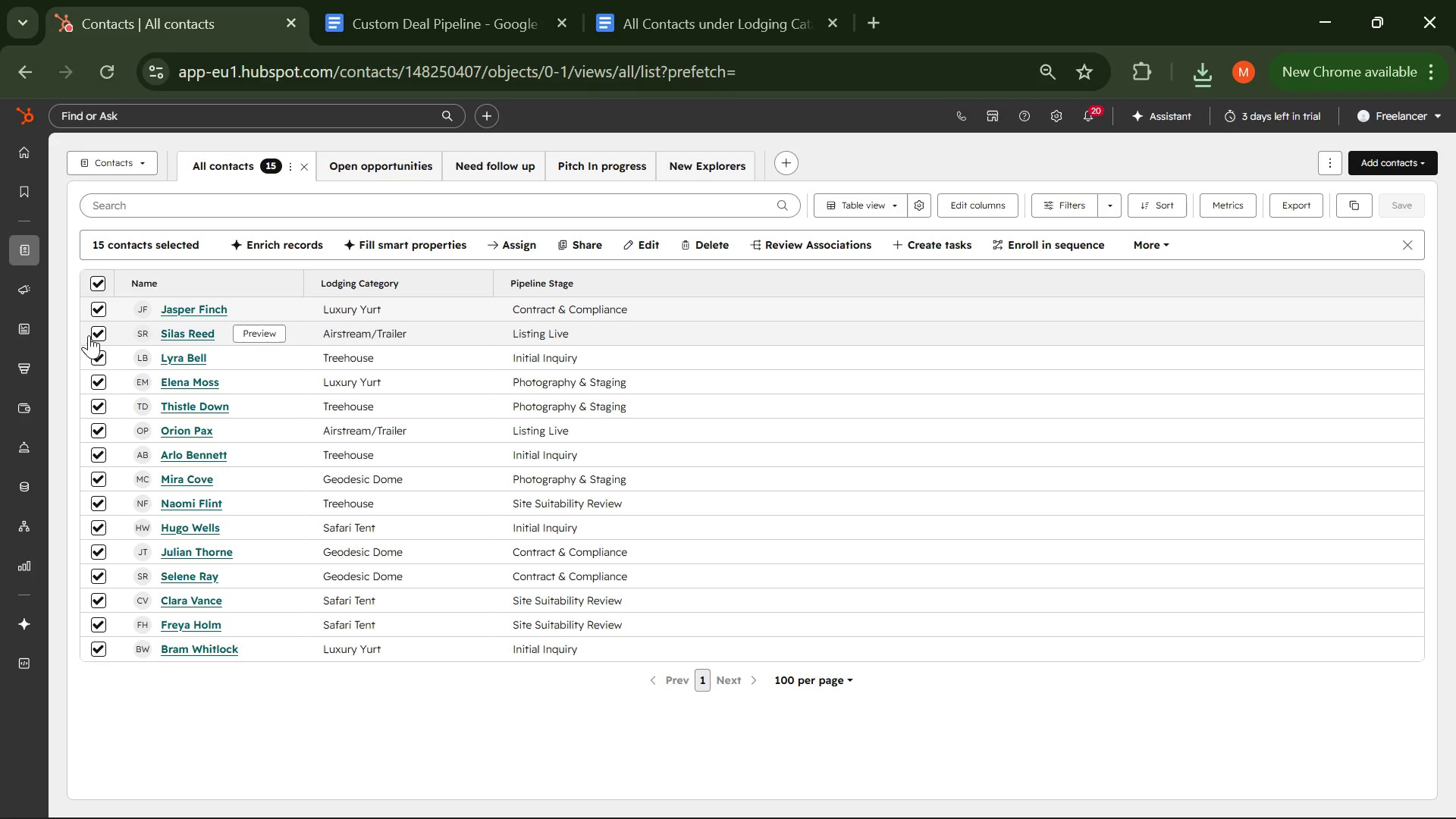 
left_click([112, 318])
 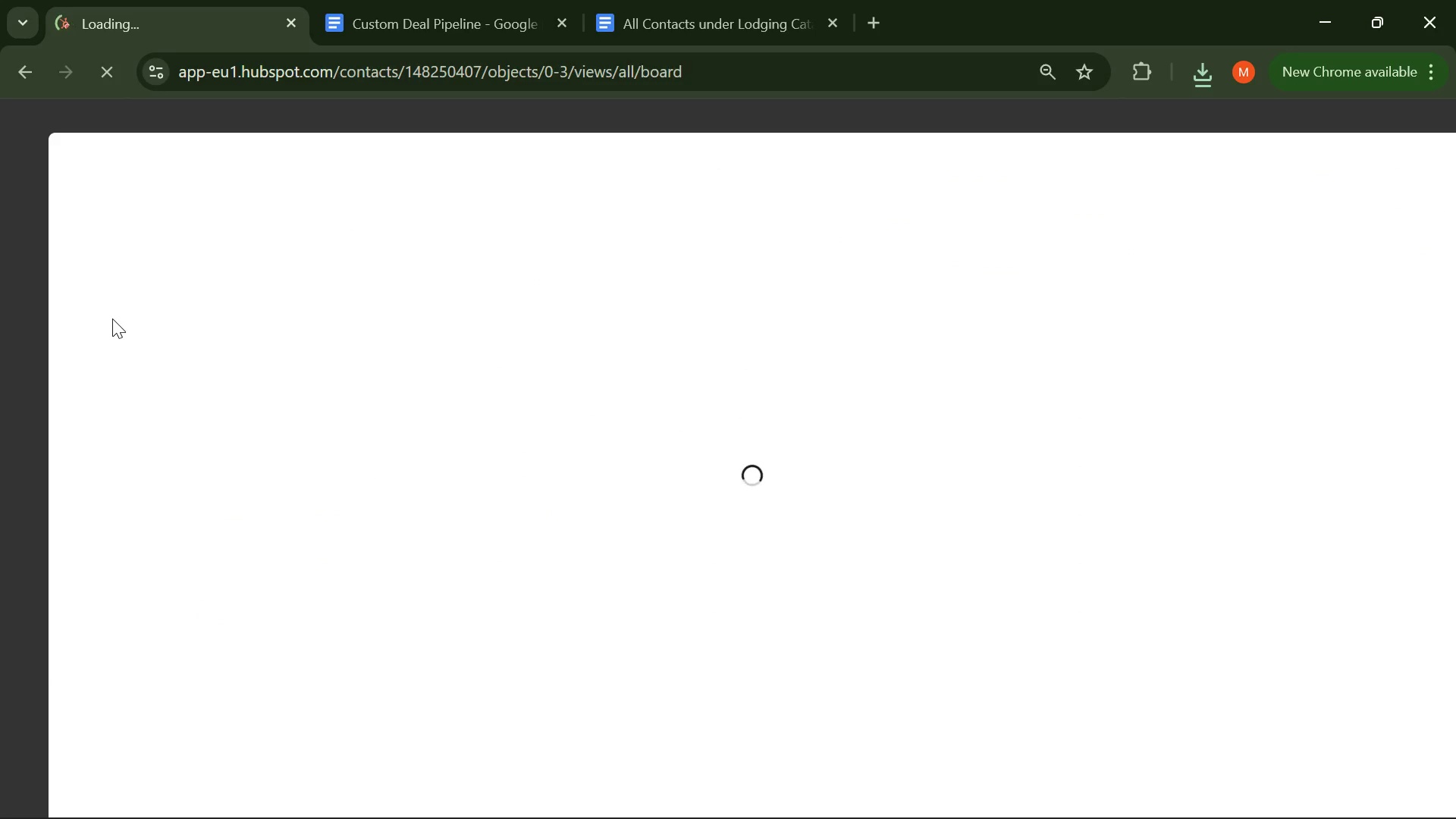 
mouse_move([777, 174])
 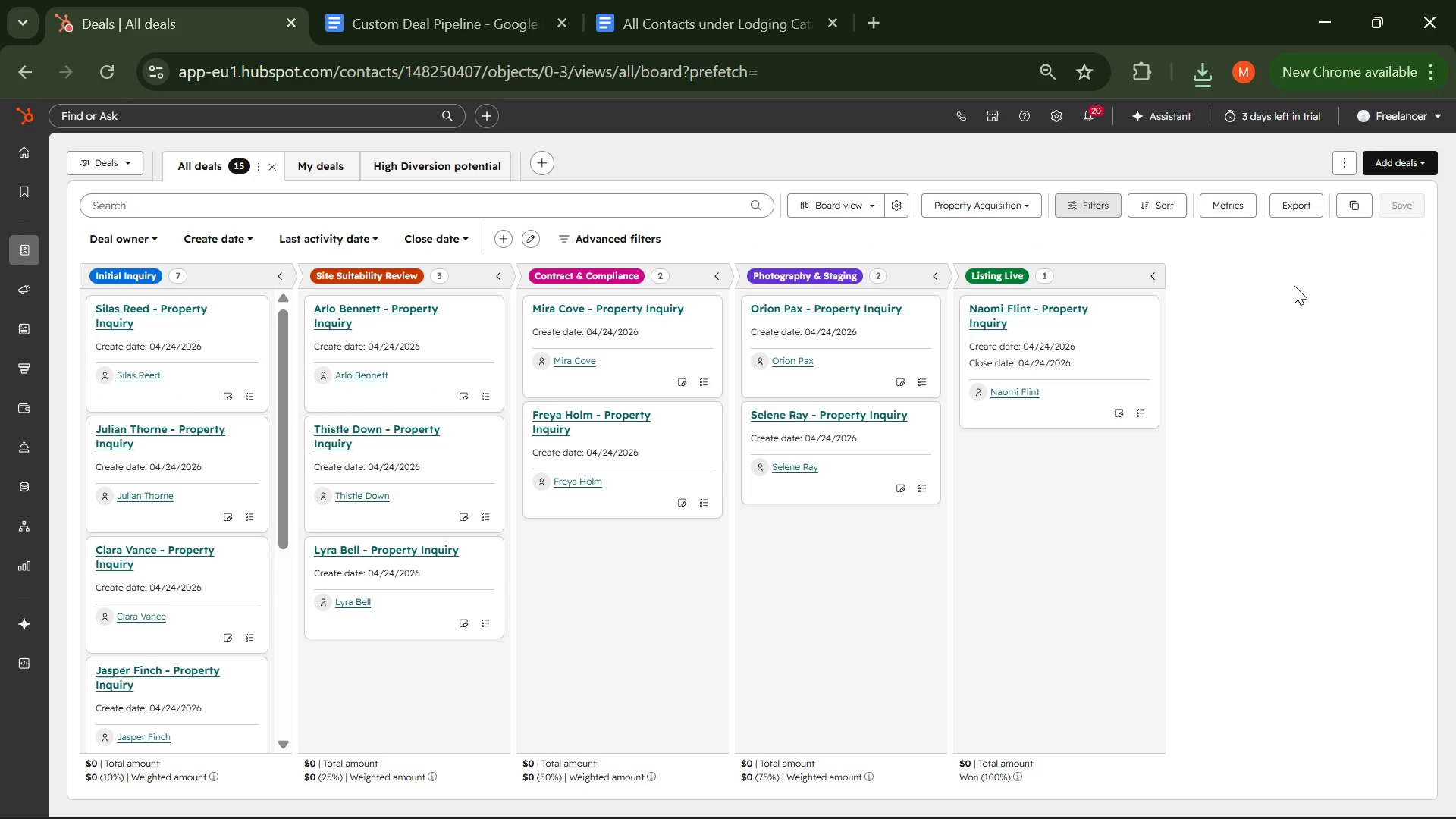 
key(PrintScreen)
 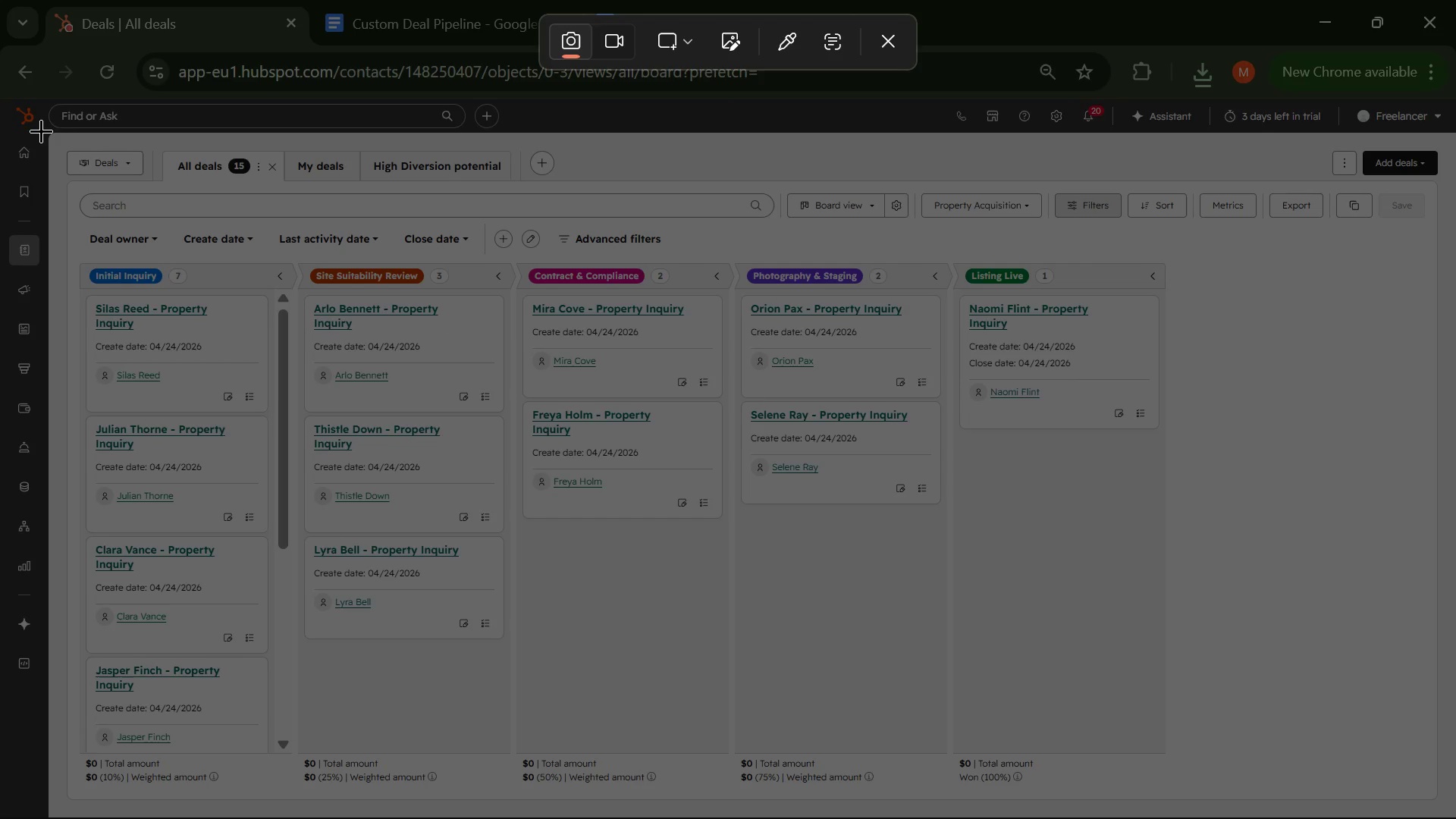 
left_click_drag(start_coordinate=[50, 134], to_coordinate=[1455, 818])
 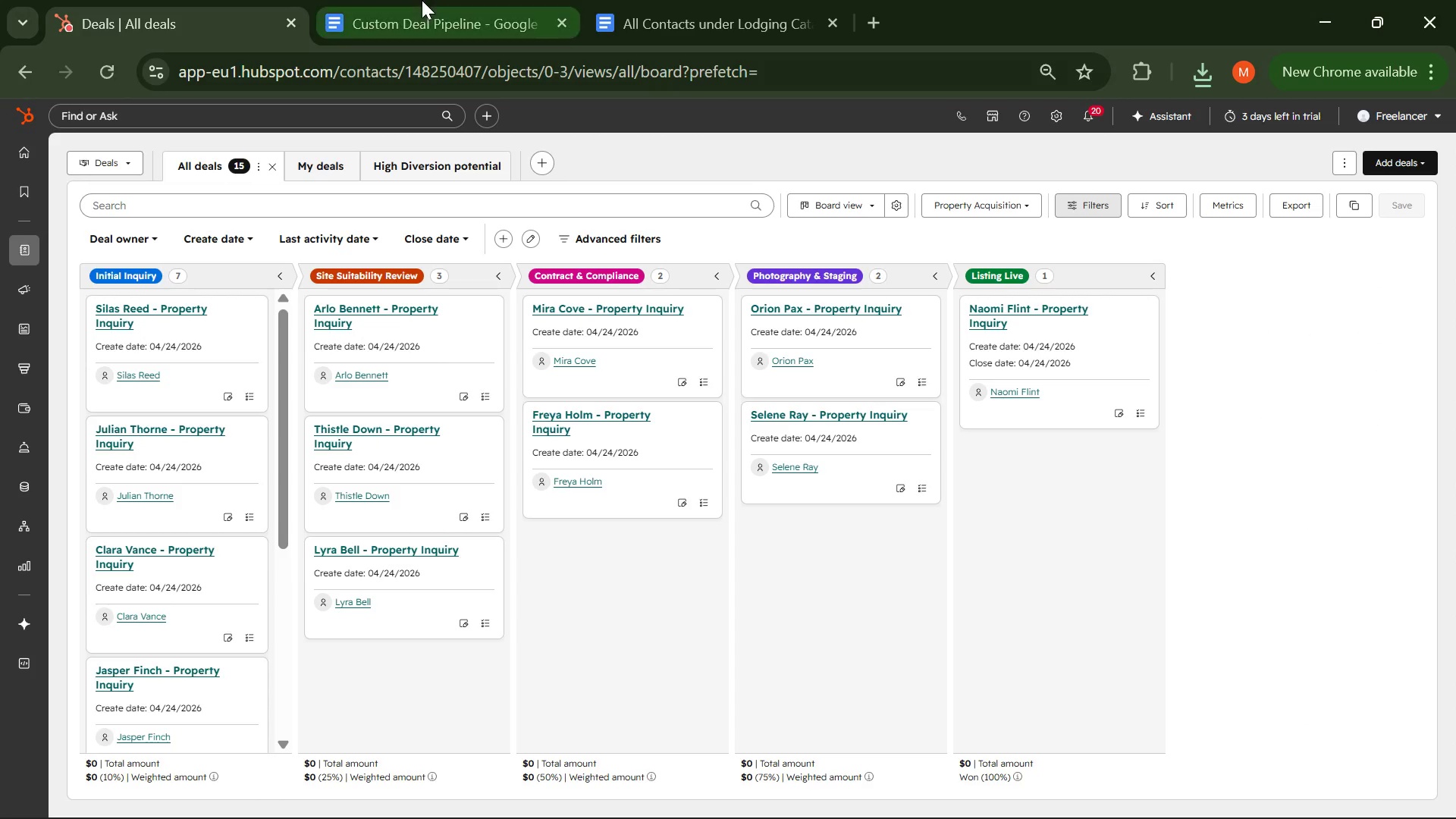 
left_click([422, 0])
 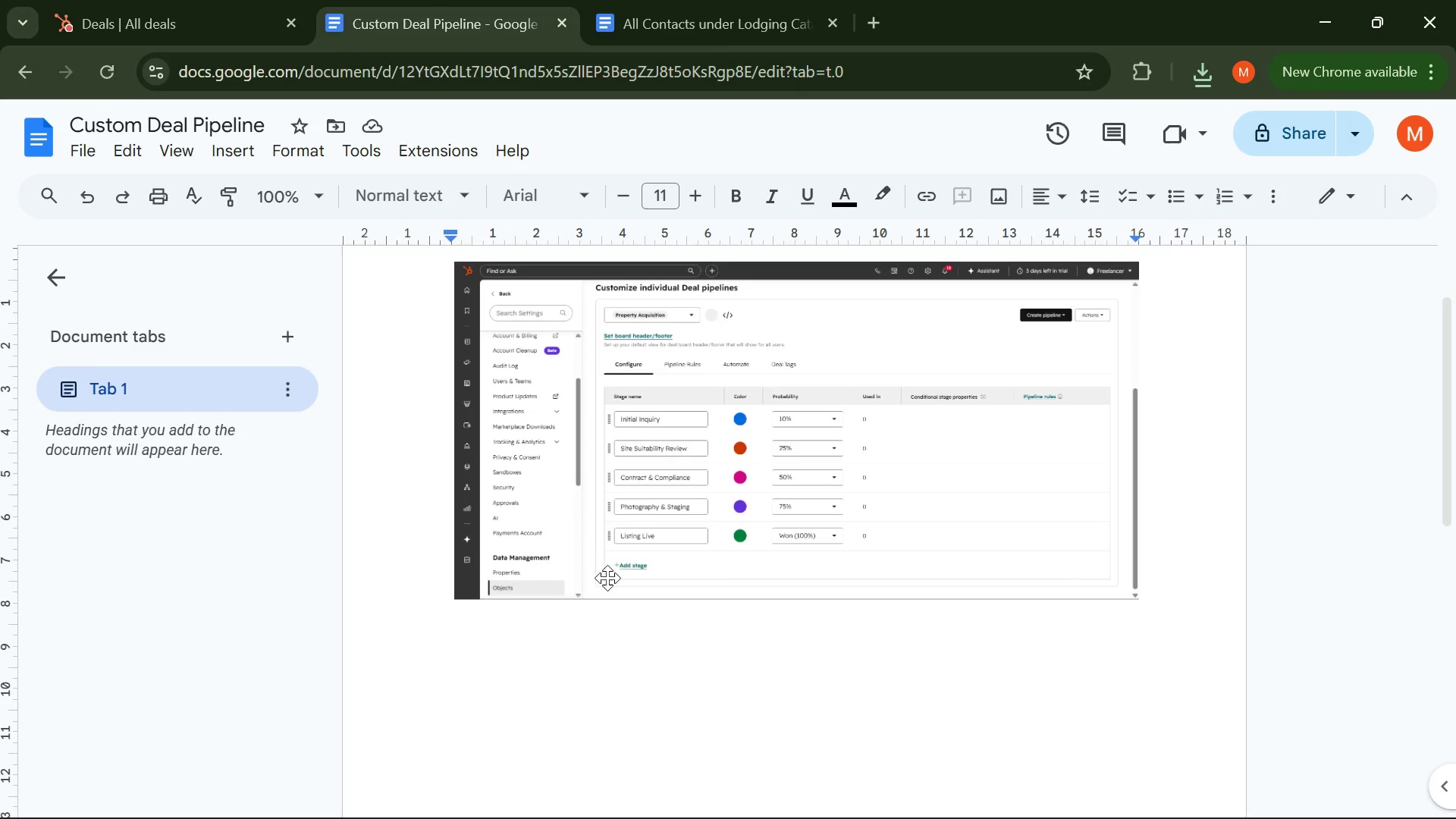 
key(Control+V)
 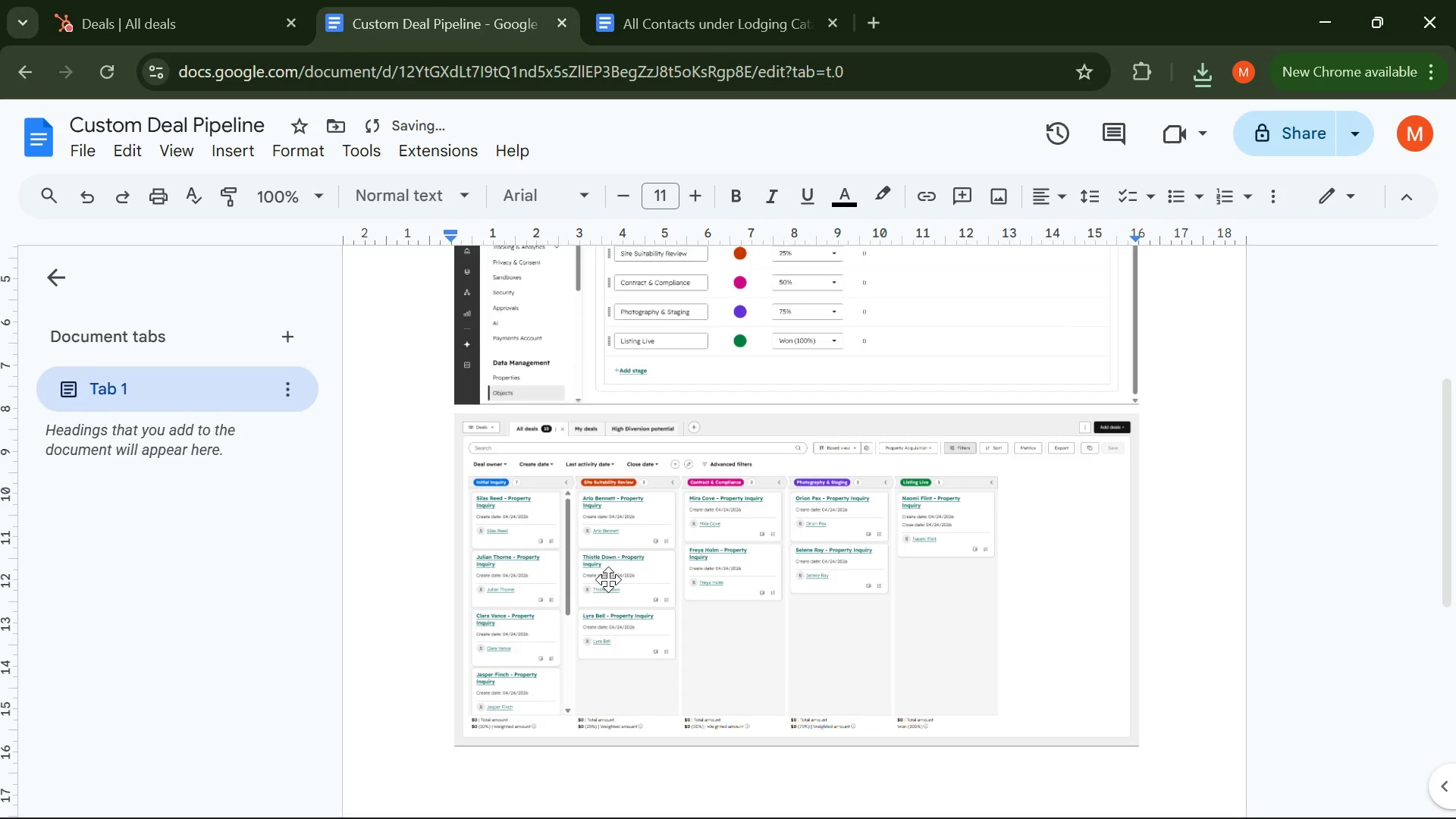 
scroll: coordinate [608, 579], scroll_direction: up, amount: 2.0
 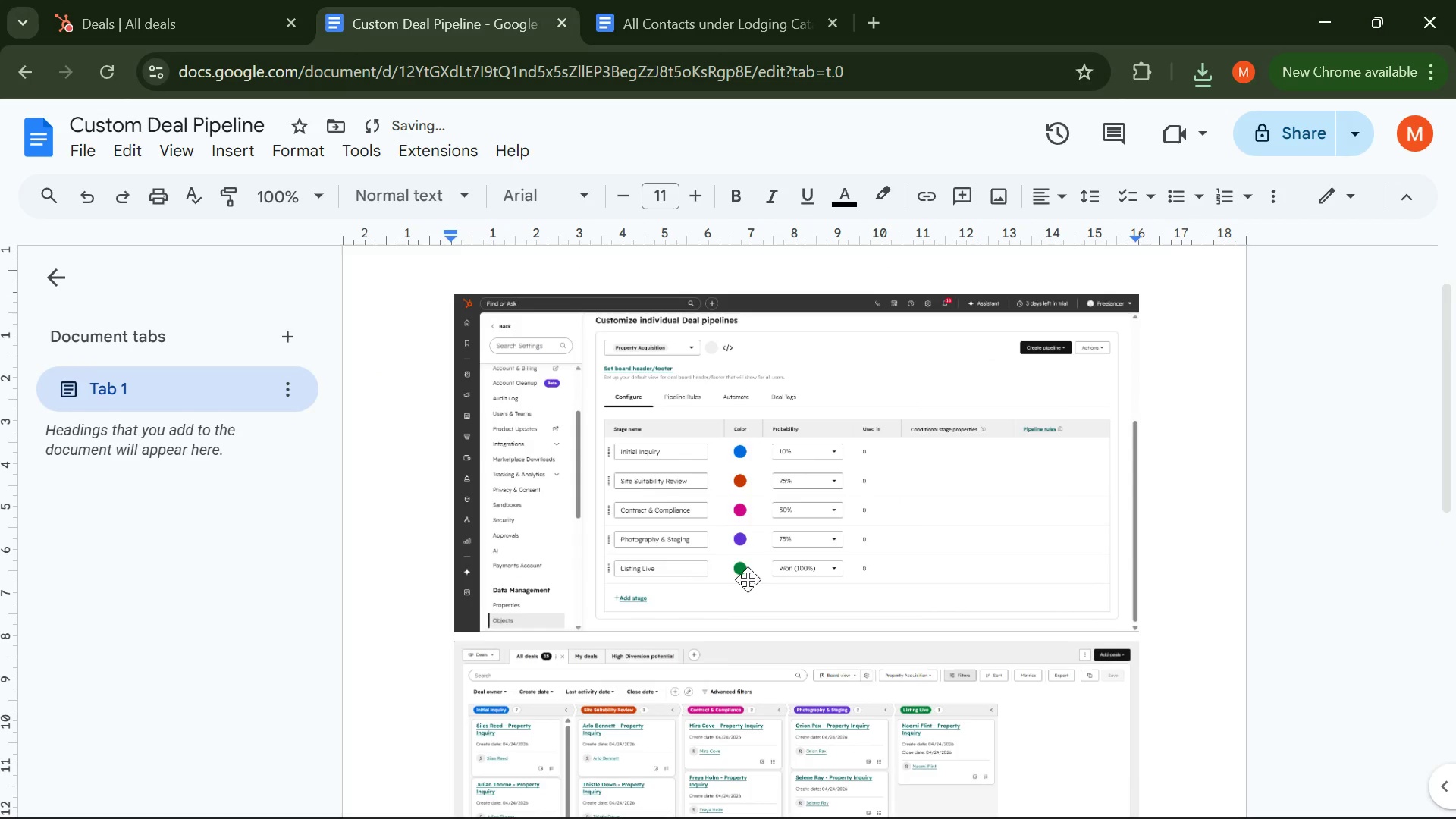 
left_click([711, 450])
 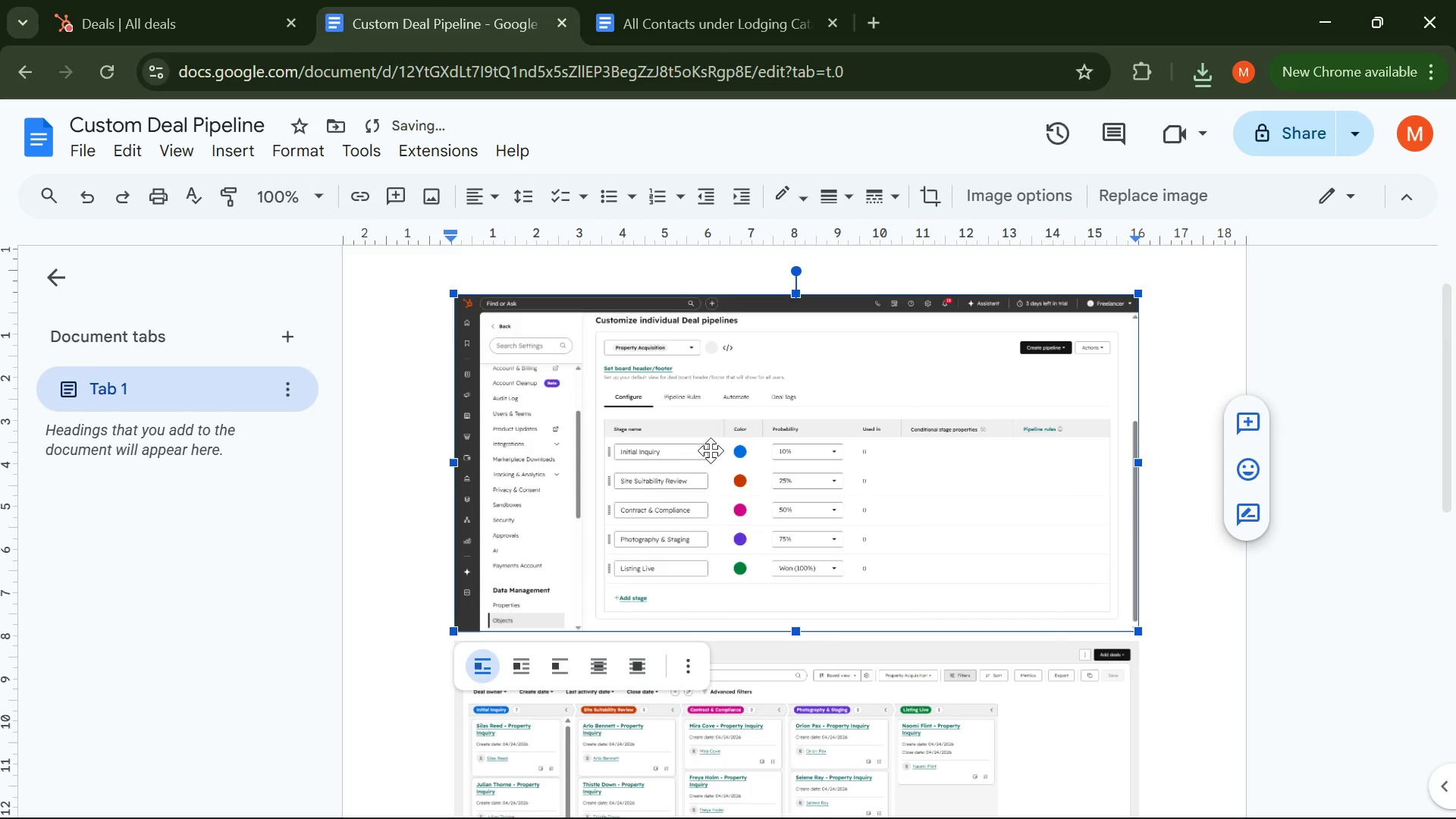 
key(Backspace)
 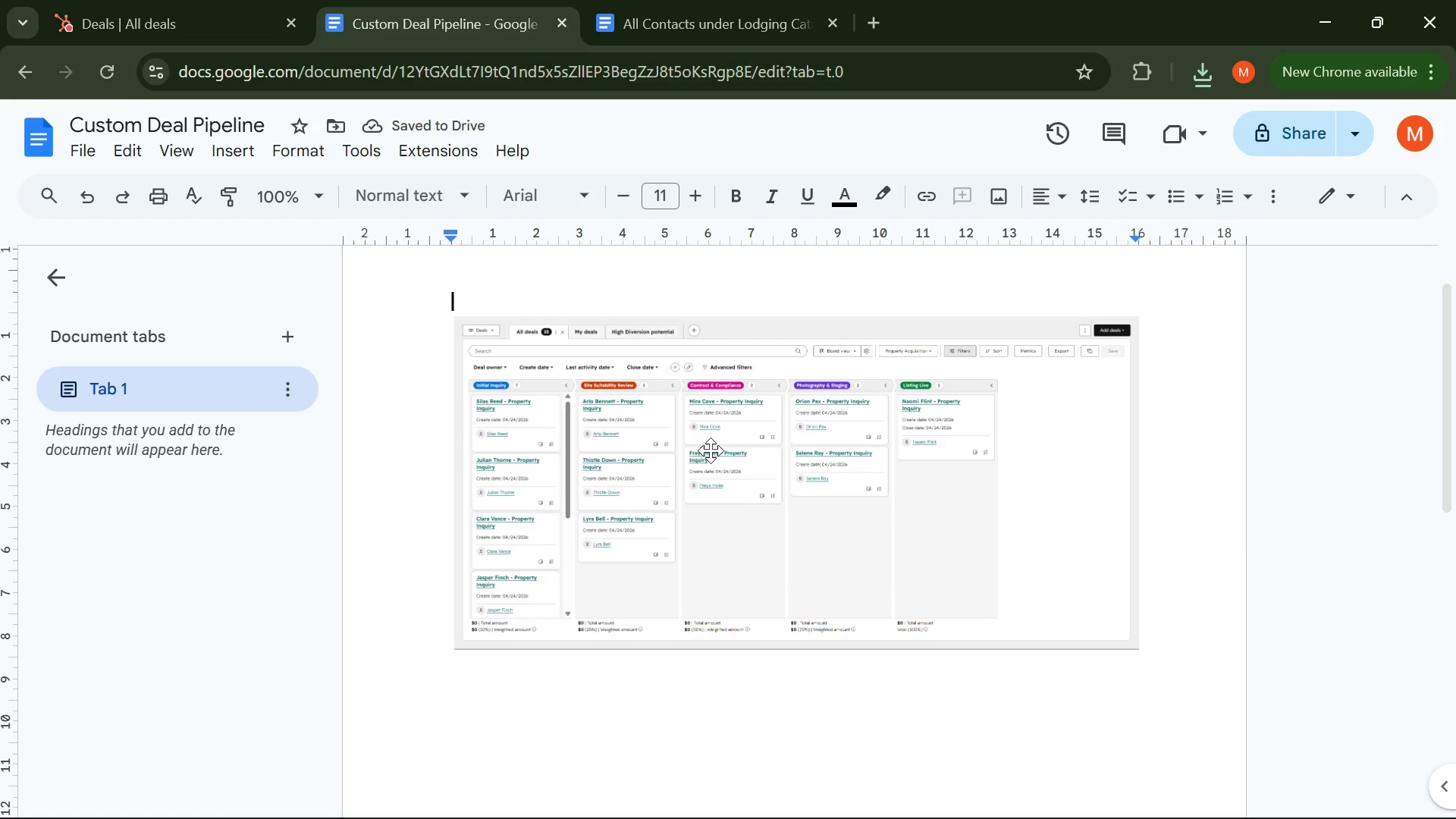 
scroll: coordinate [711, 450], scroll_direction: up, amount: 3.0
 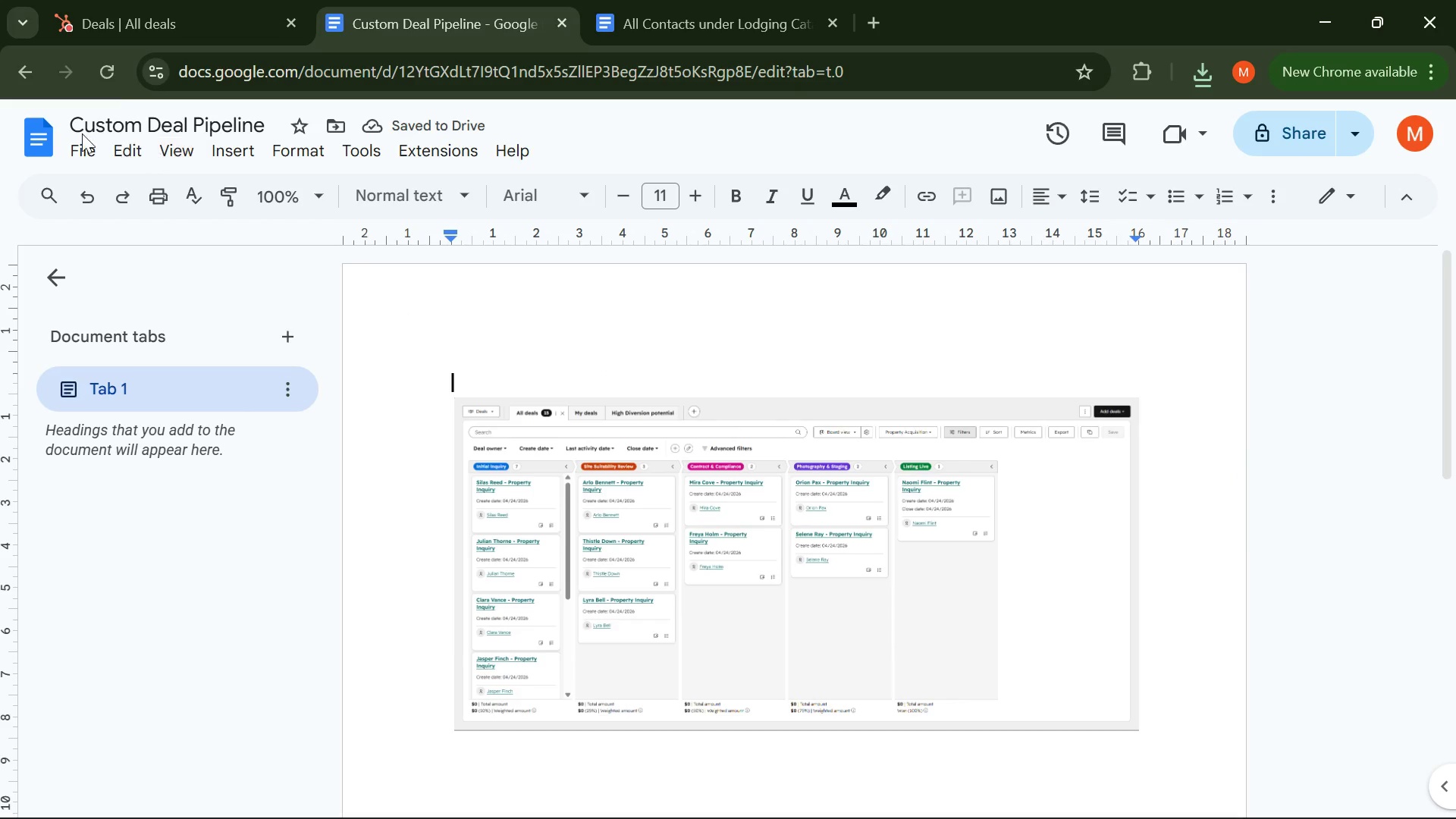 
left_click([72, 141])
 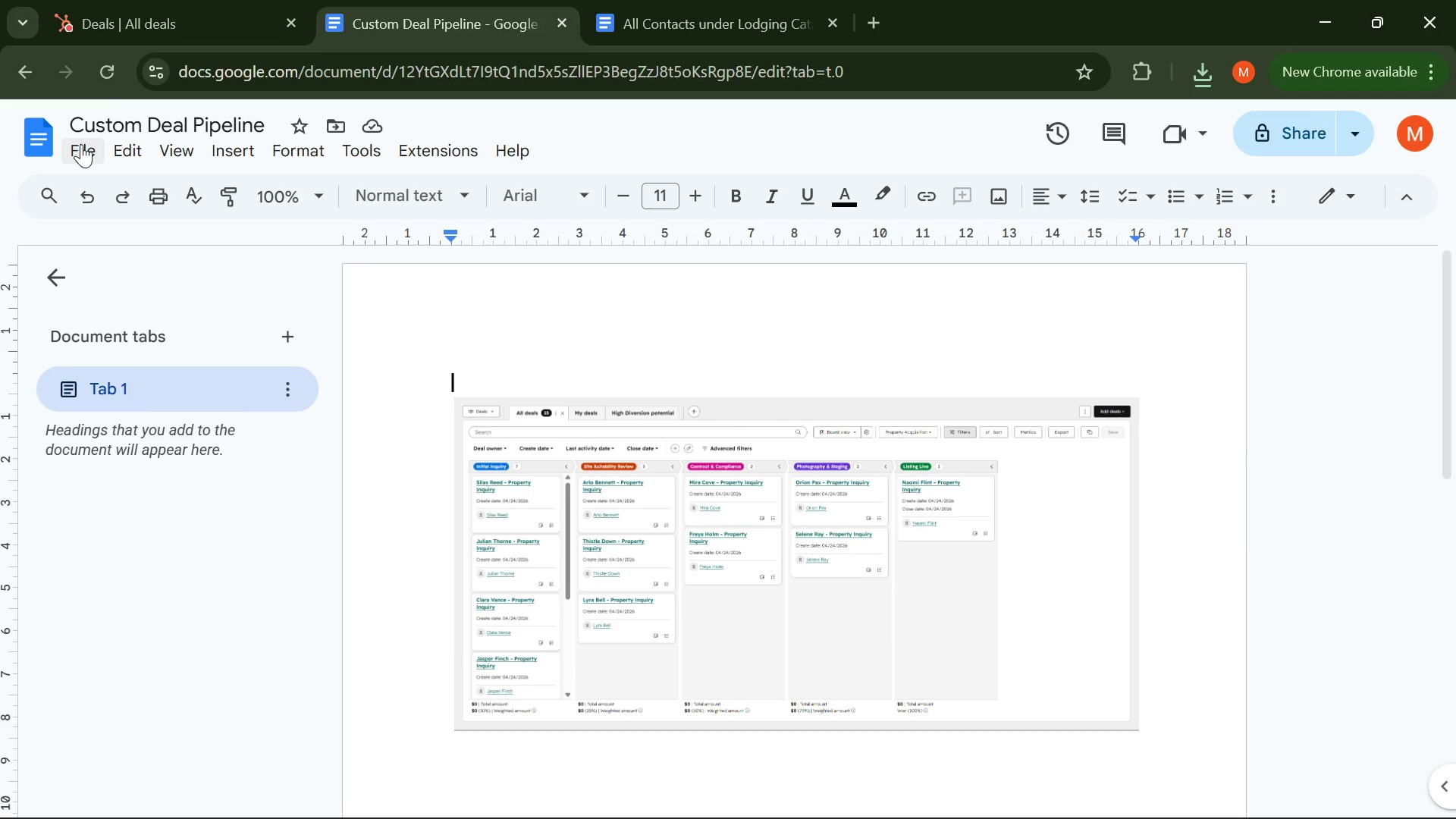 
left_click([83, 146])
 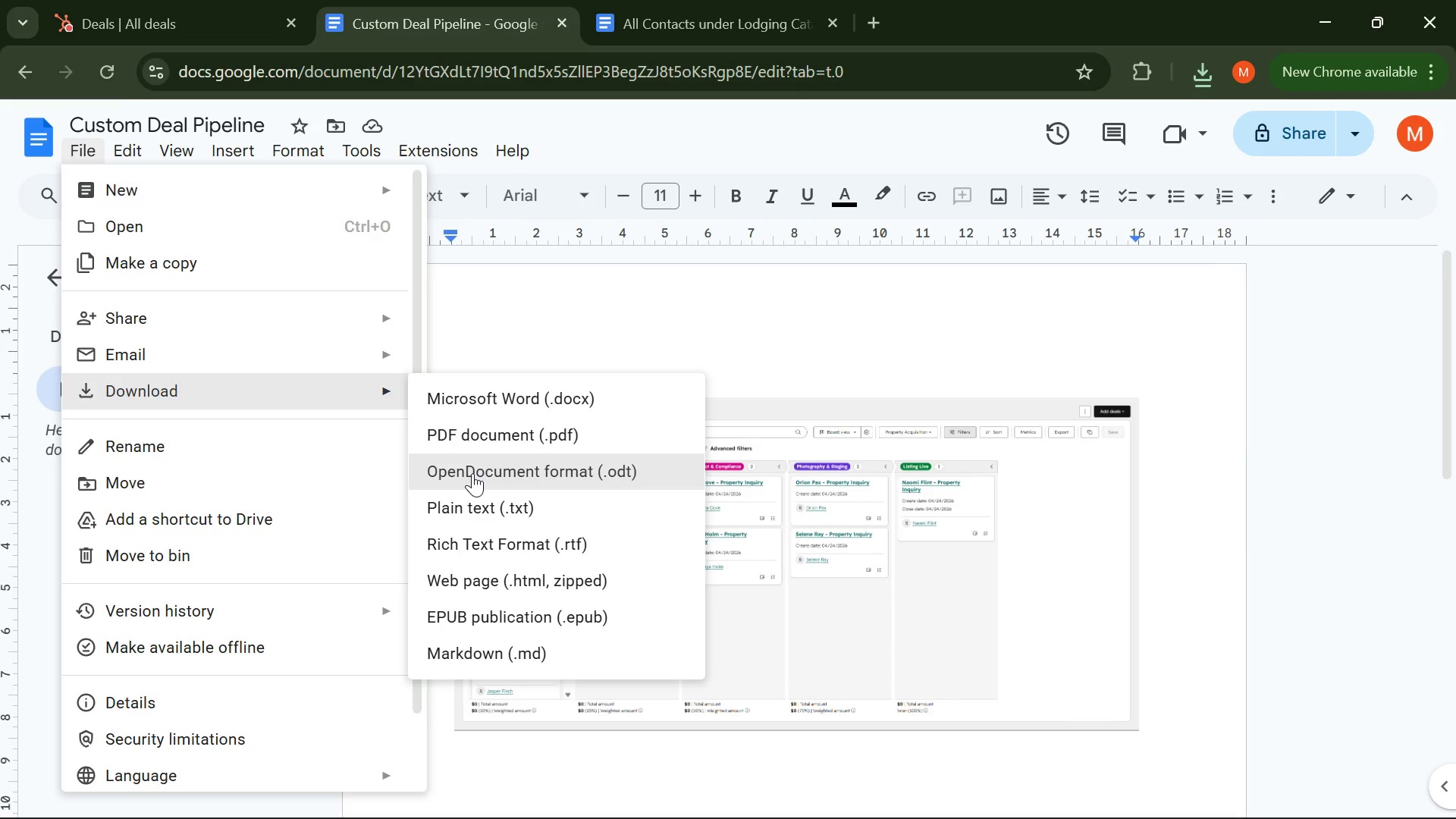 
left_click([478, 439])
 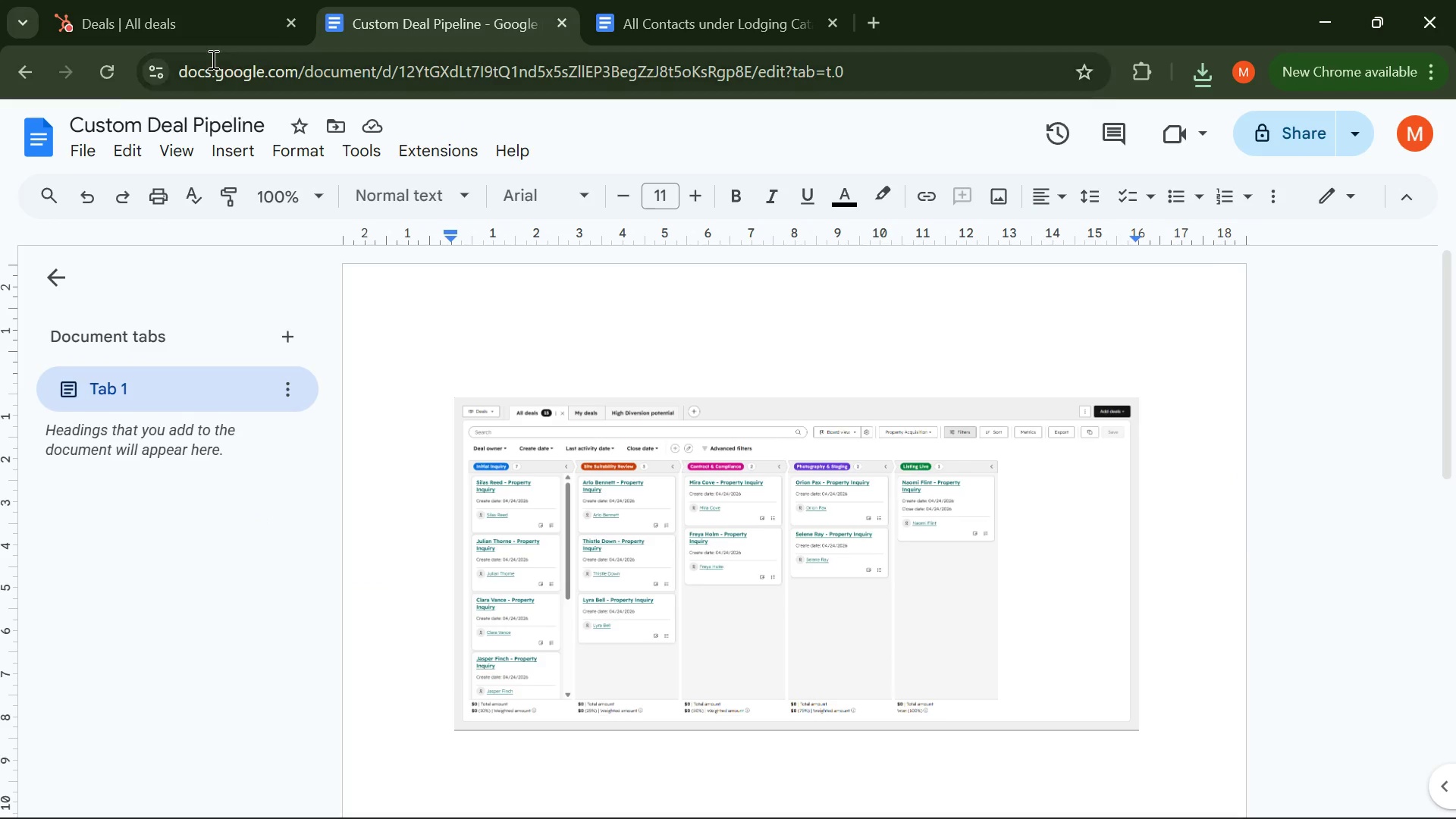 
left_click([201, 26])
 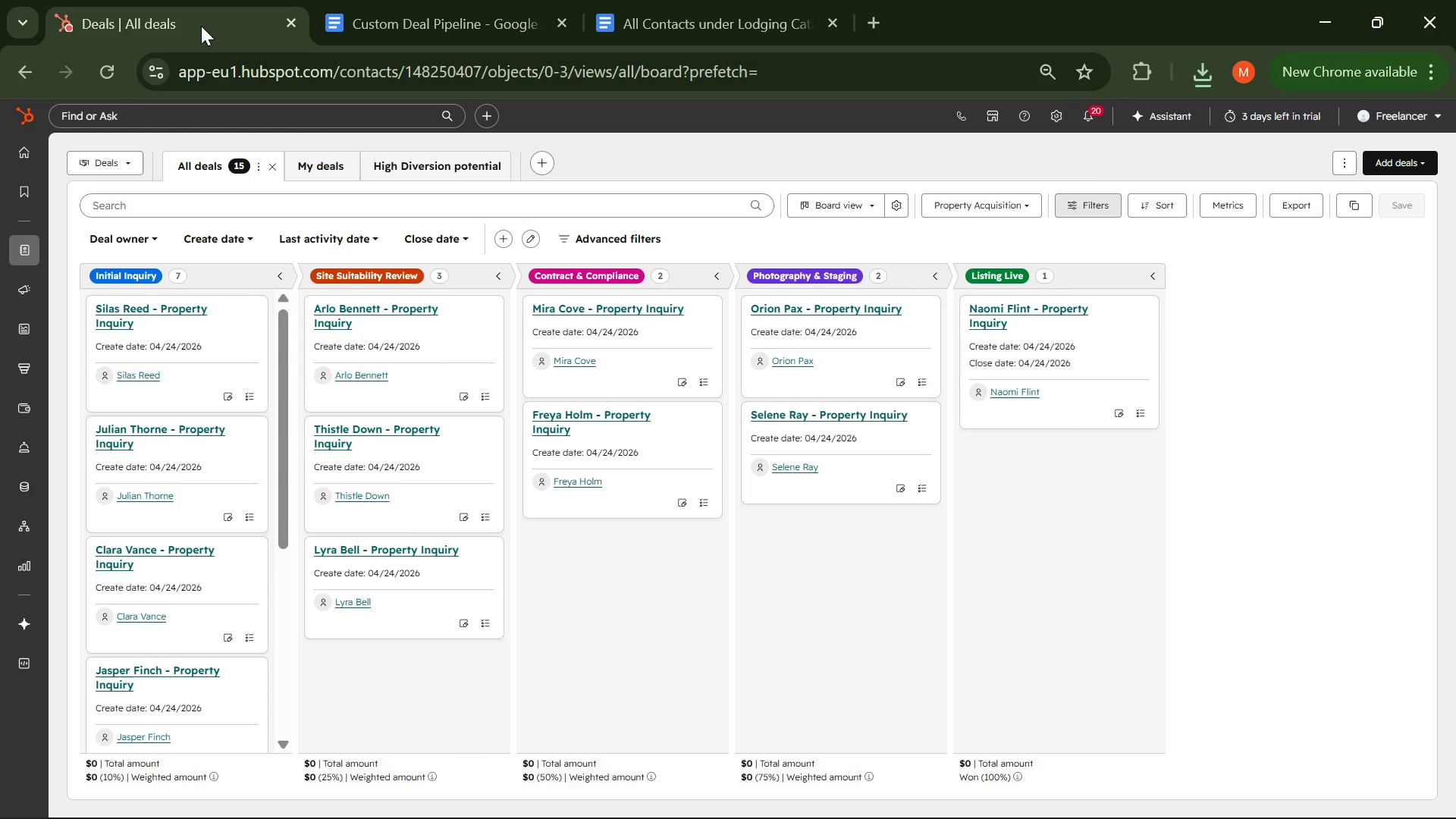 
wait(38.25)
 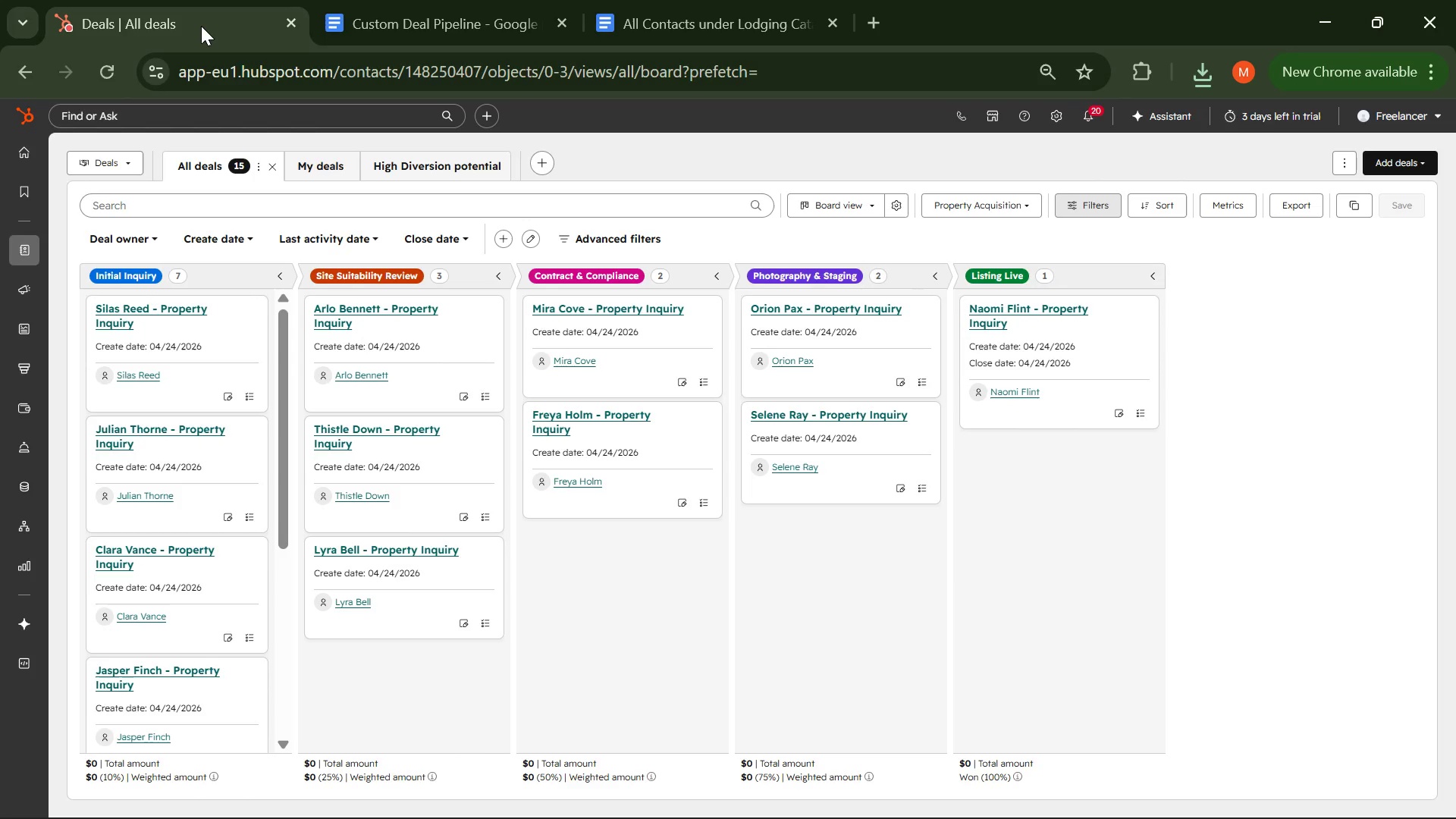 
key(Mute)
 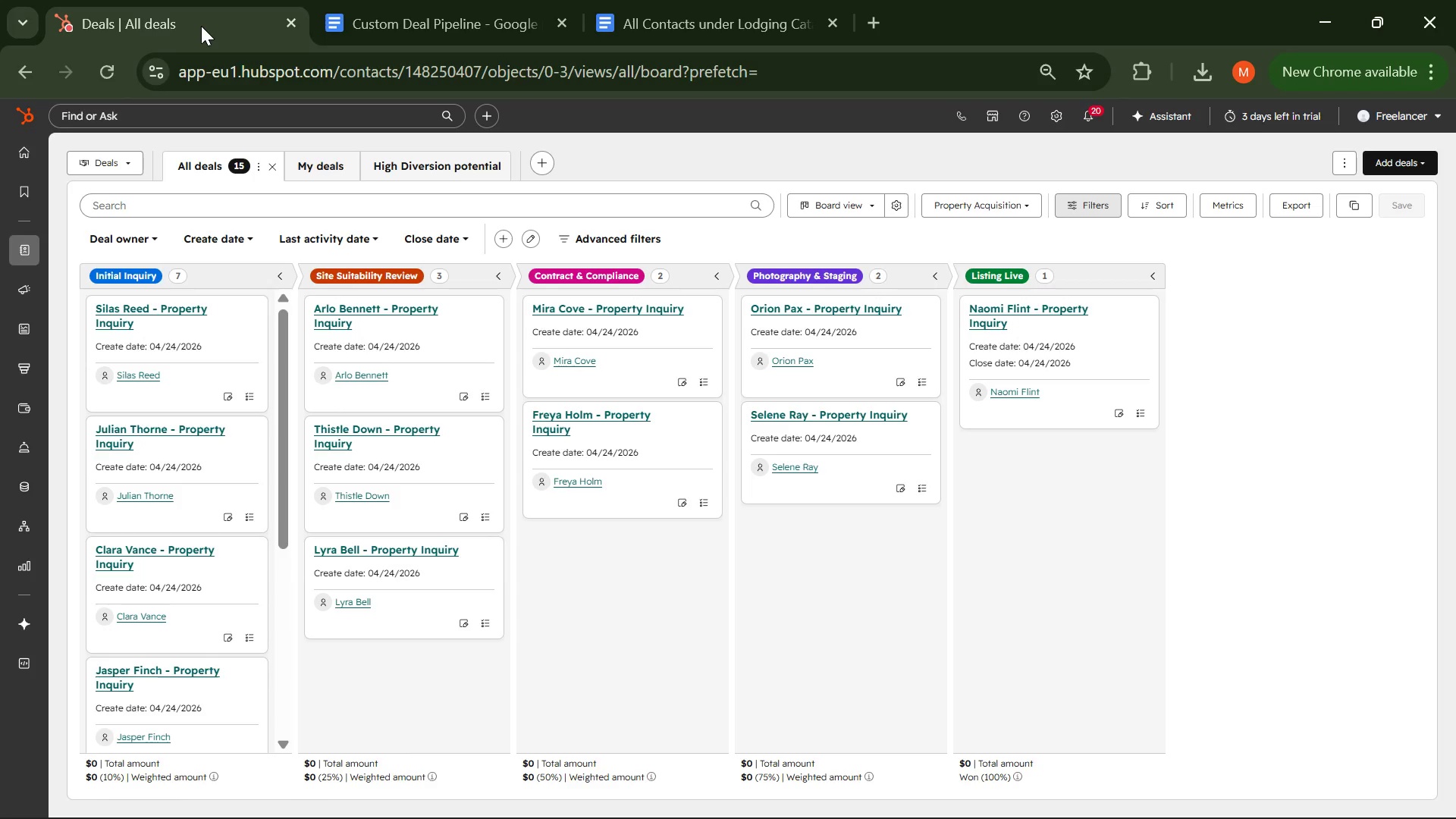 
wait(95.62)
 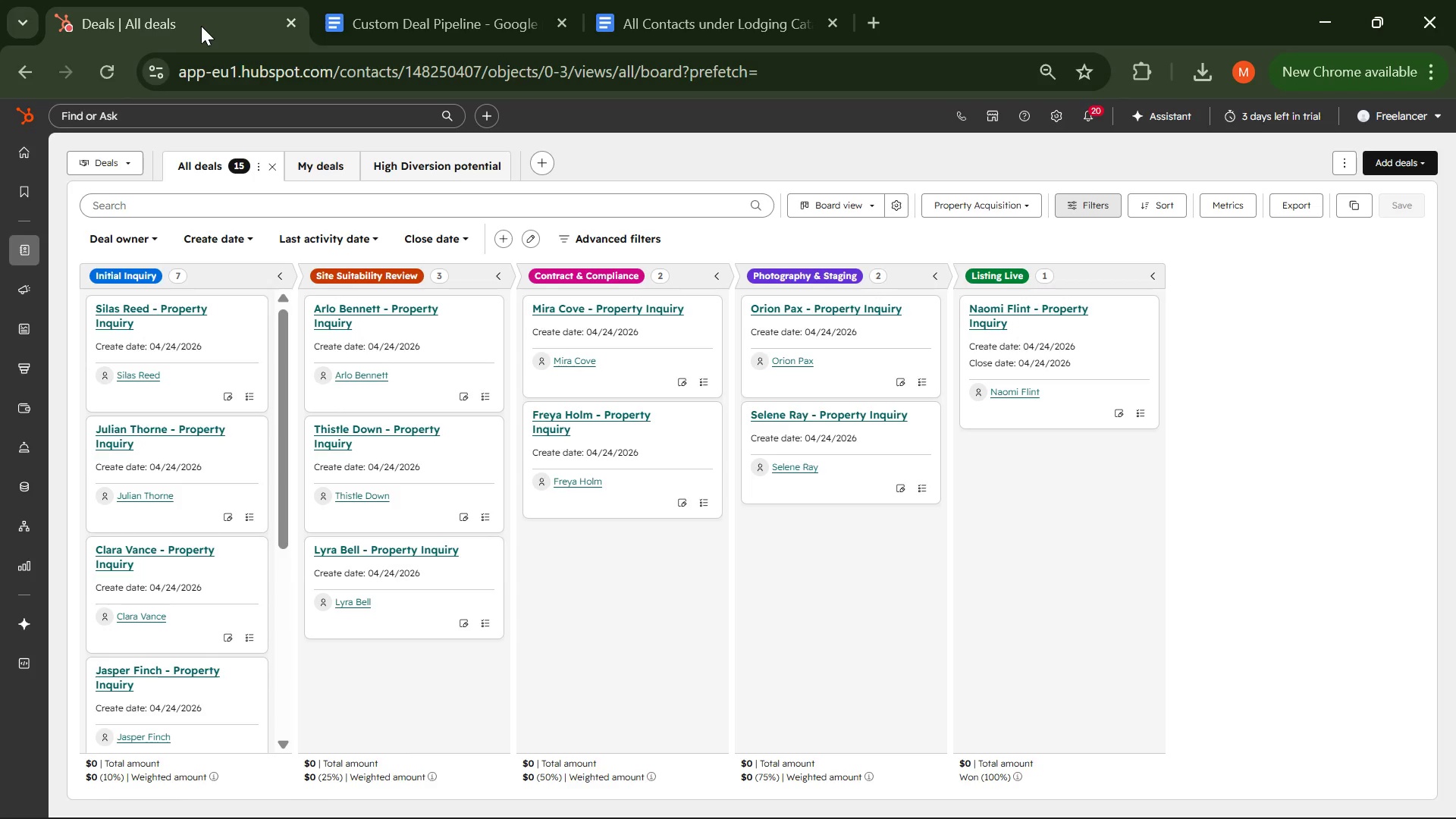 
scroll: coordinate [201, 26], scroll_direction: down, amount: 3.0
 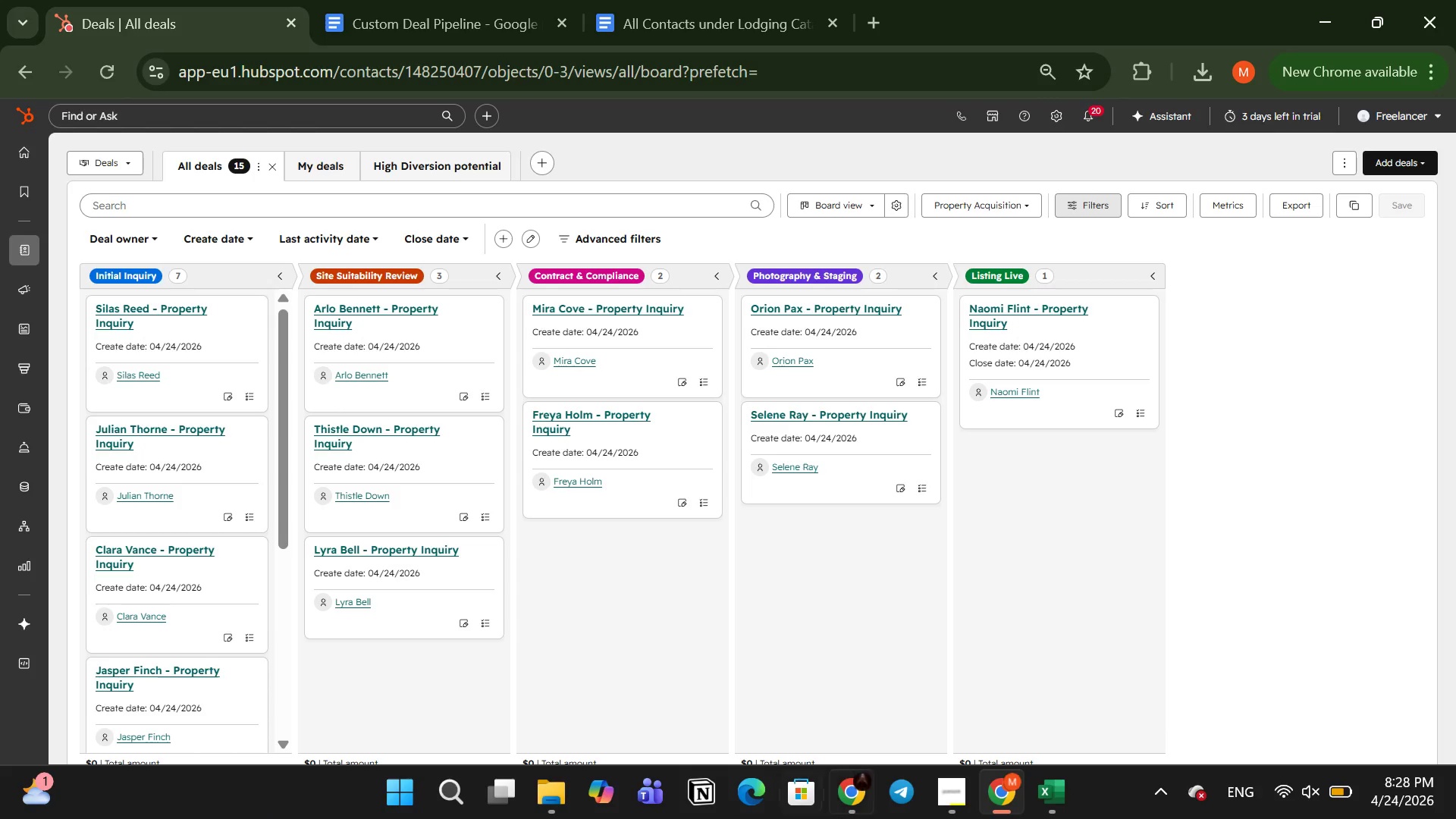 
left_click([965, 795])